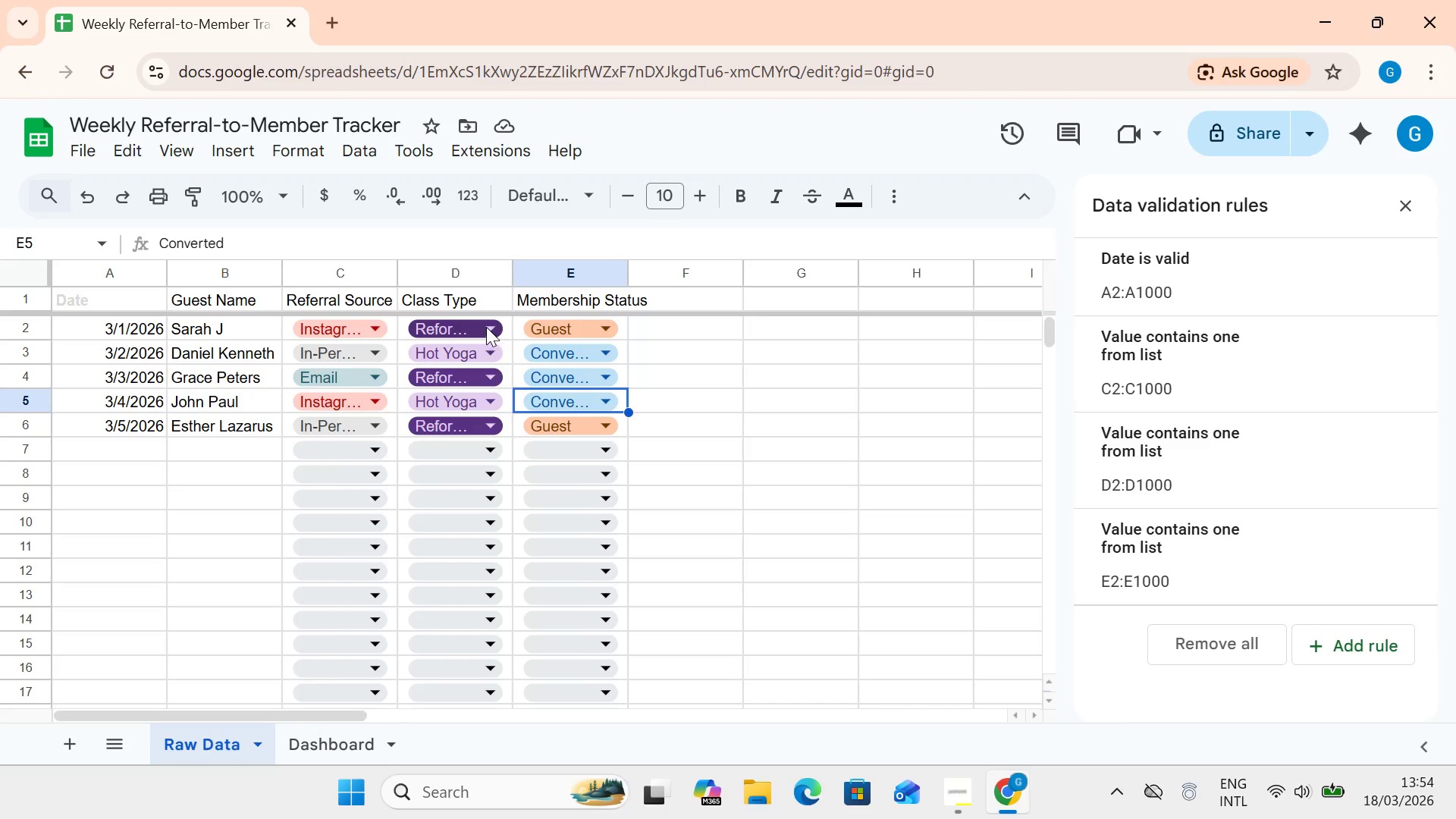 
left_click([486, 325])
 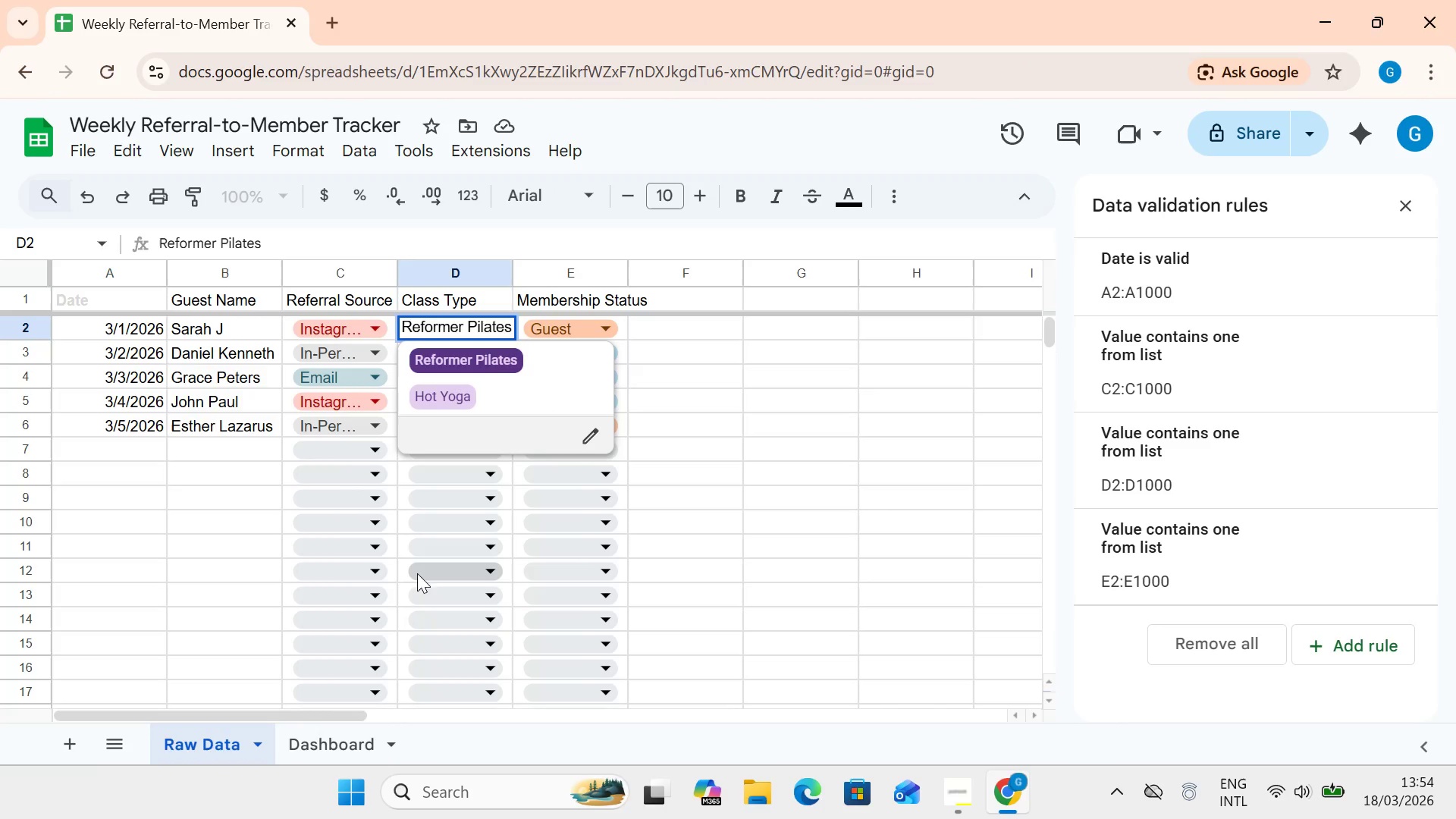 
wait(5.58)
 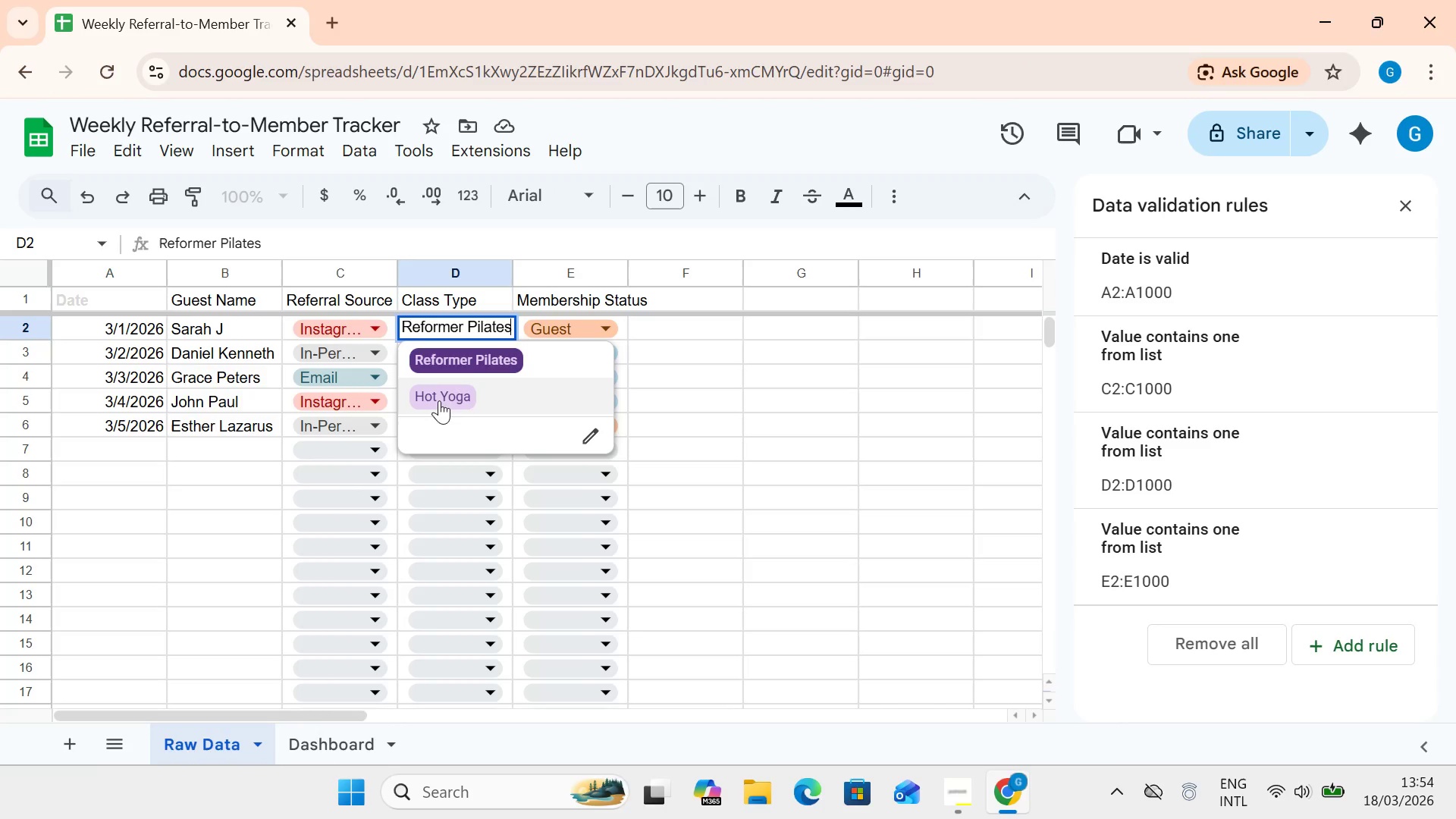 
left_click([337, 735])
 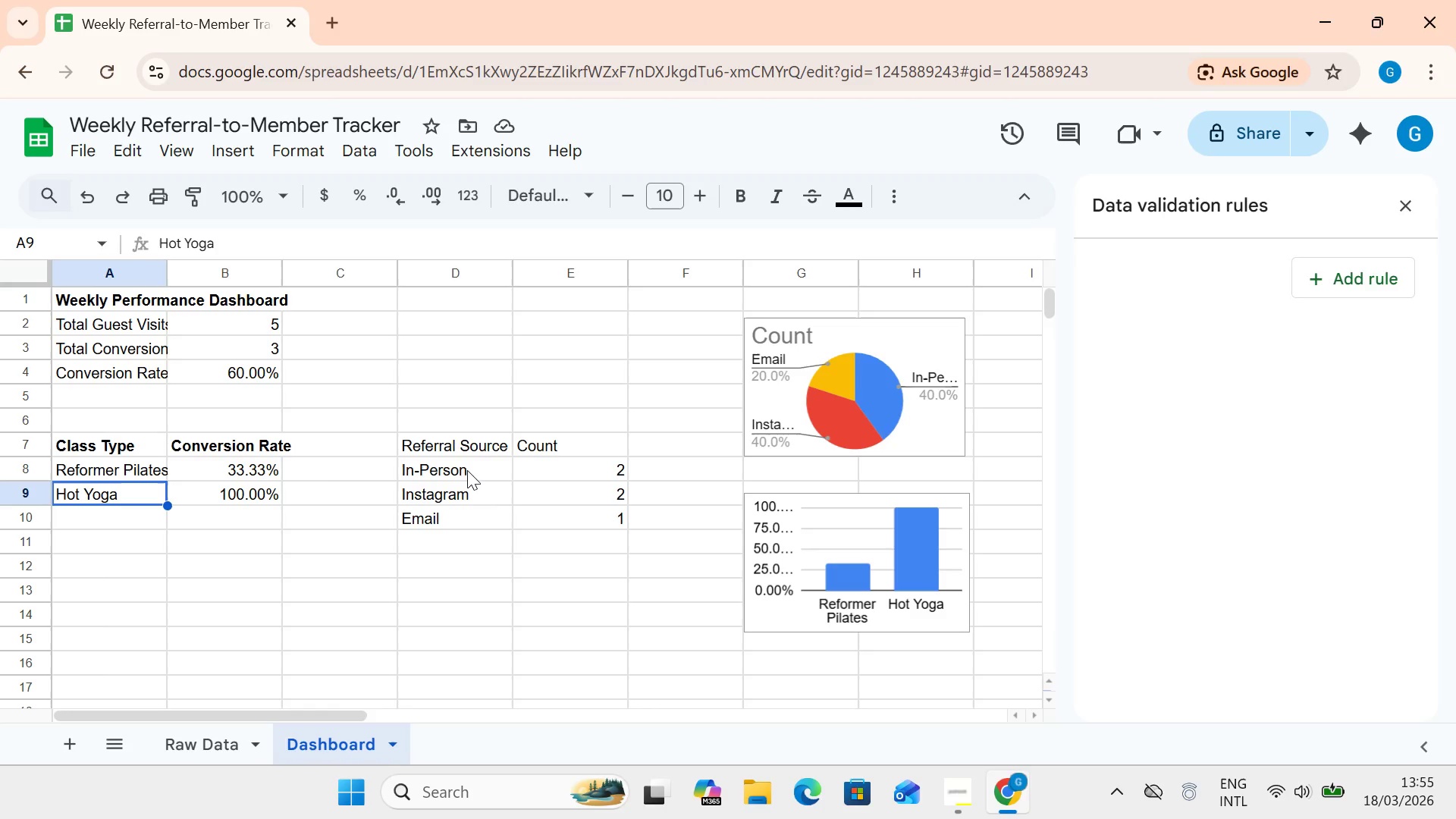 
wait(55.44)
 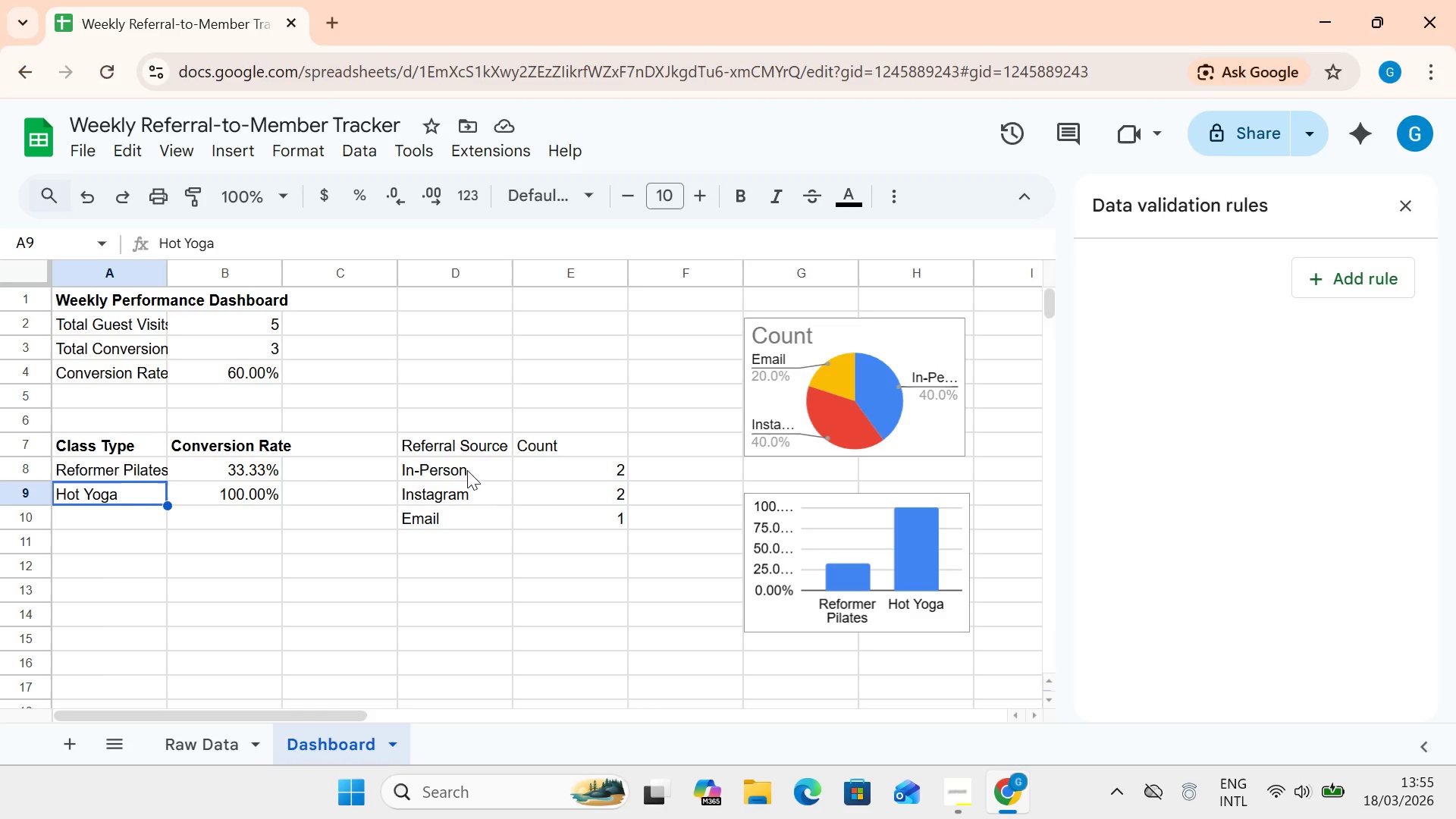 
left_click([950, 799])